 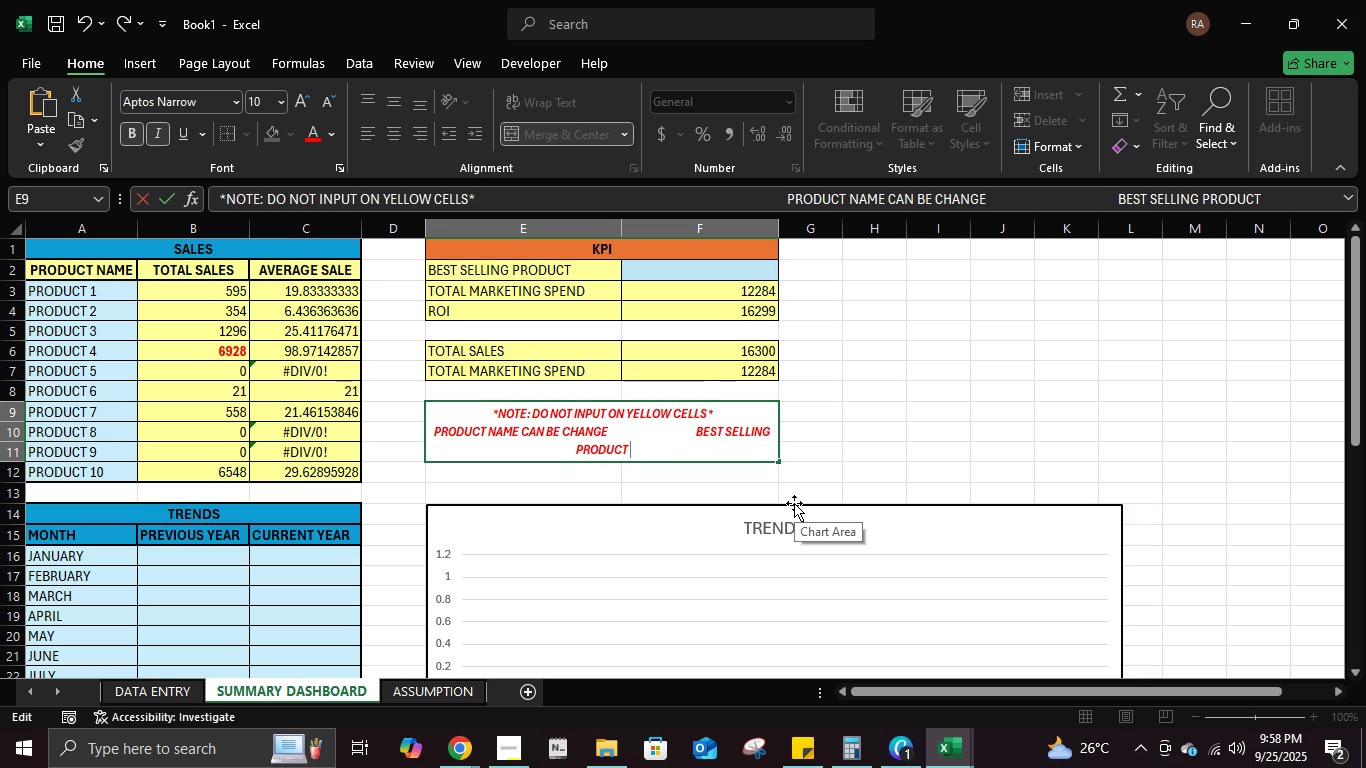 
key(Enter)
 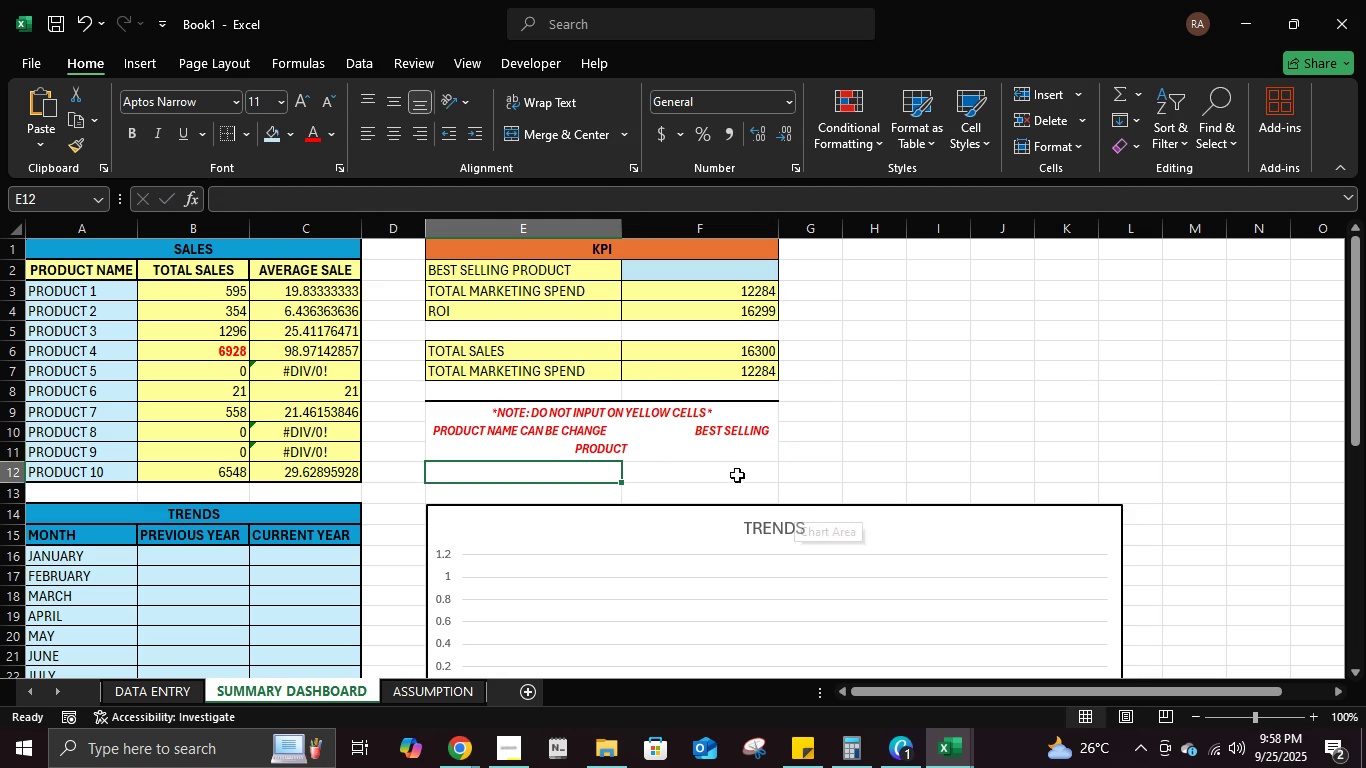 
left_click([703, 442])
 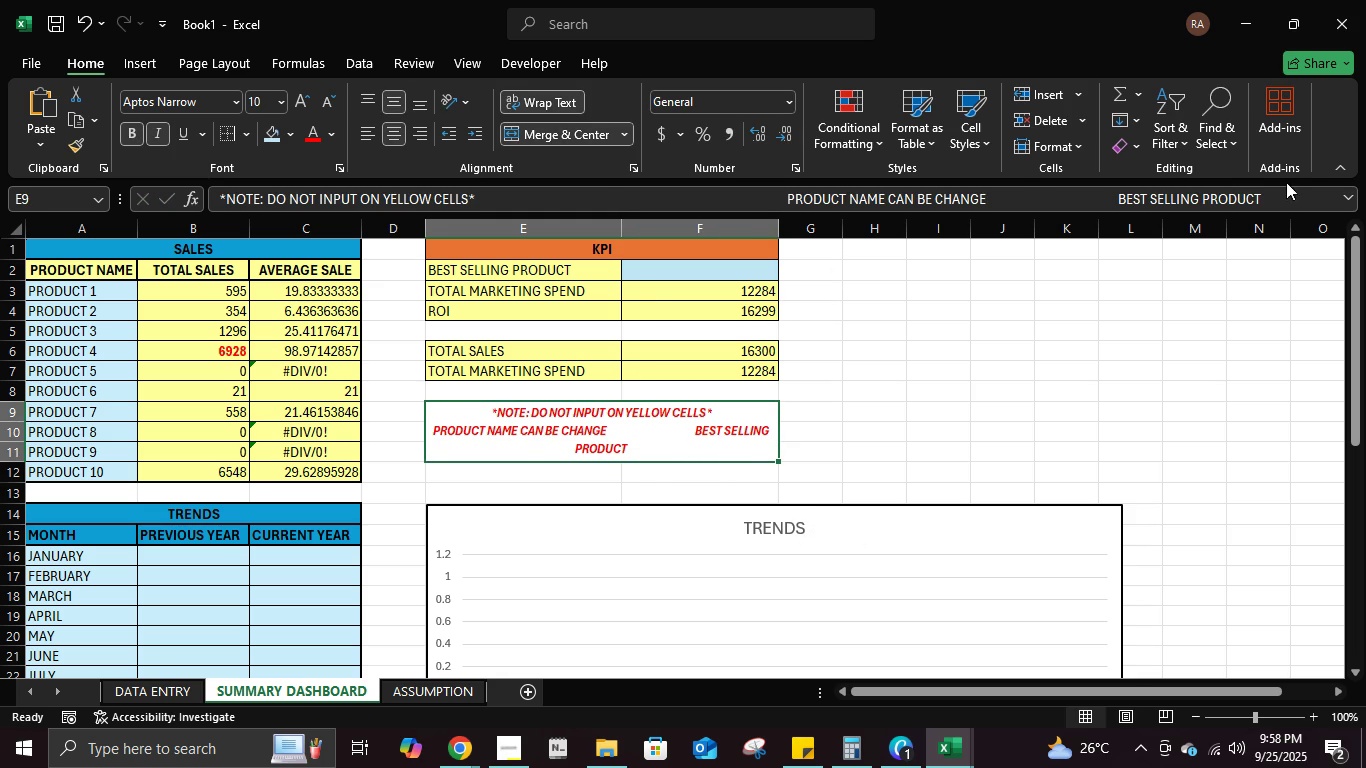 
left_click([1283, 198])
 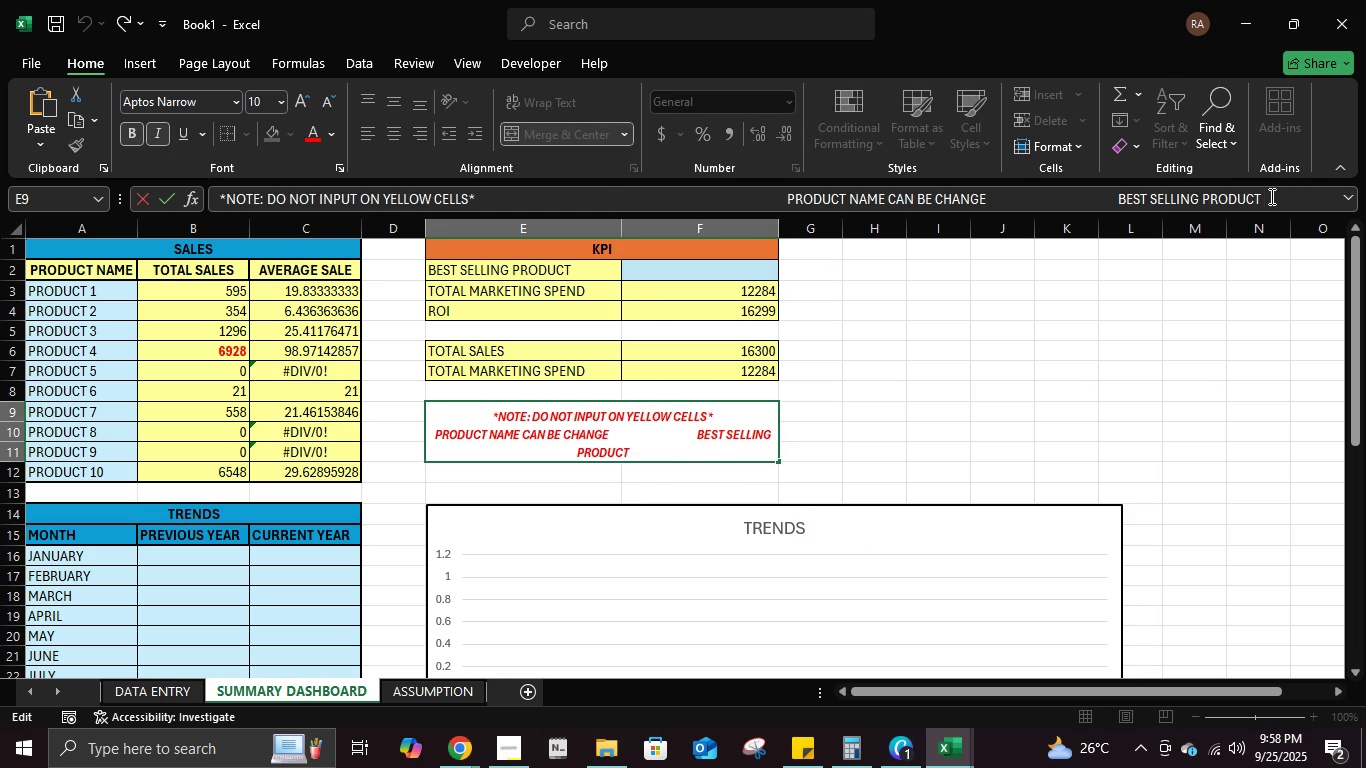 
key(Backspace)
 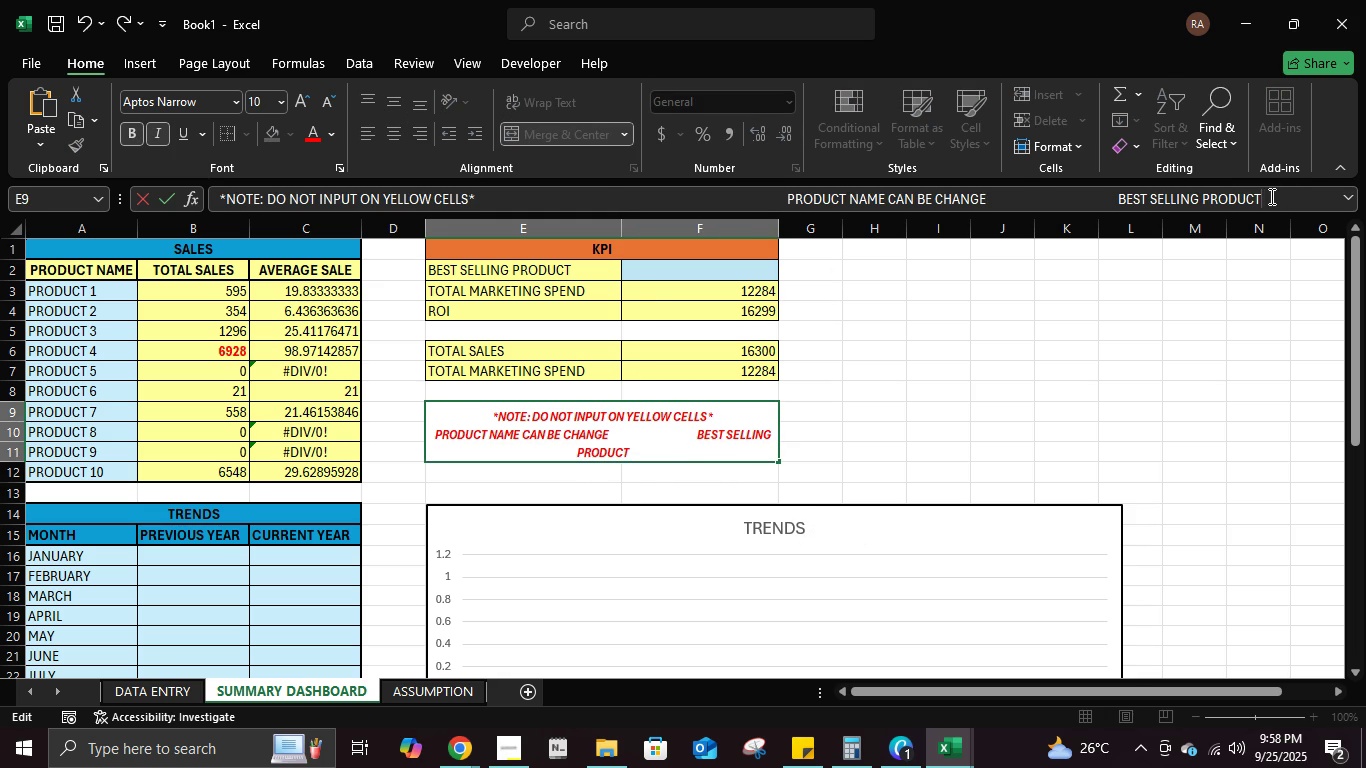 
key(Enter)
 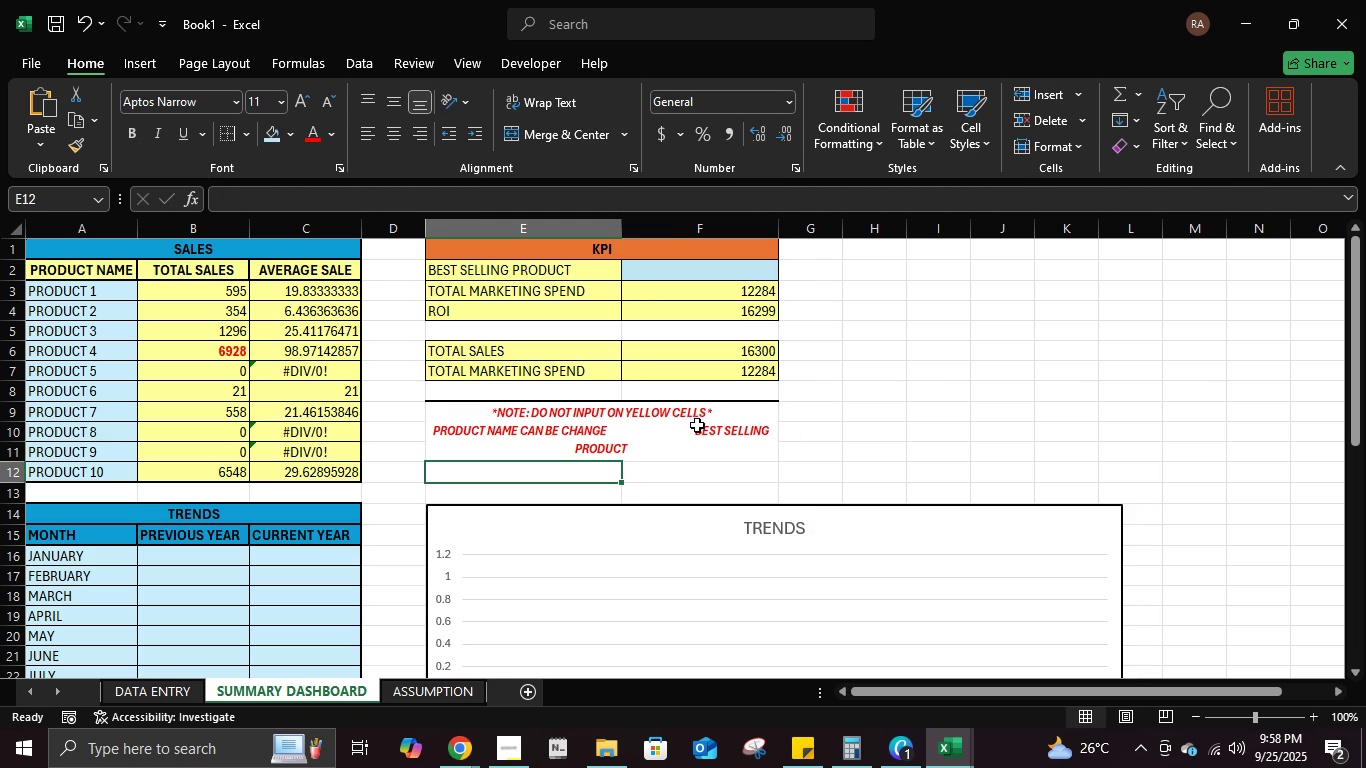 
double_click([693, 429])
 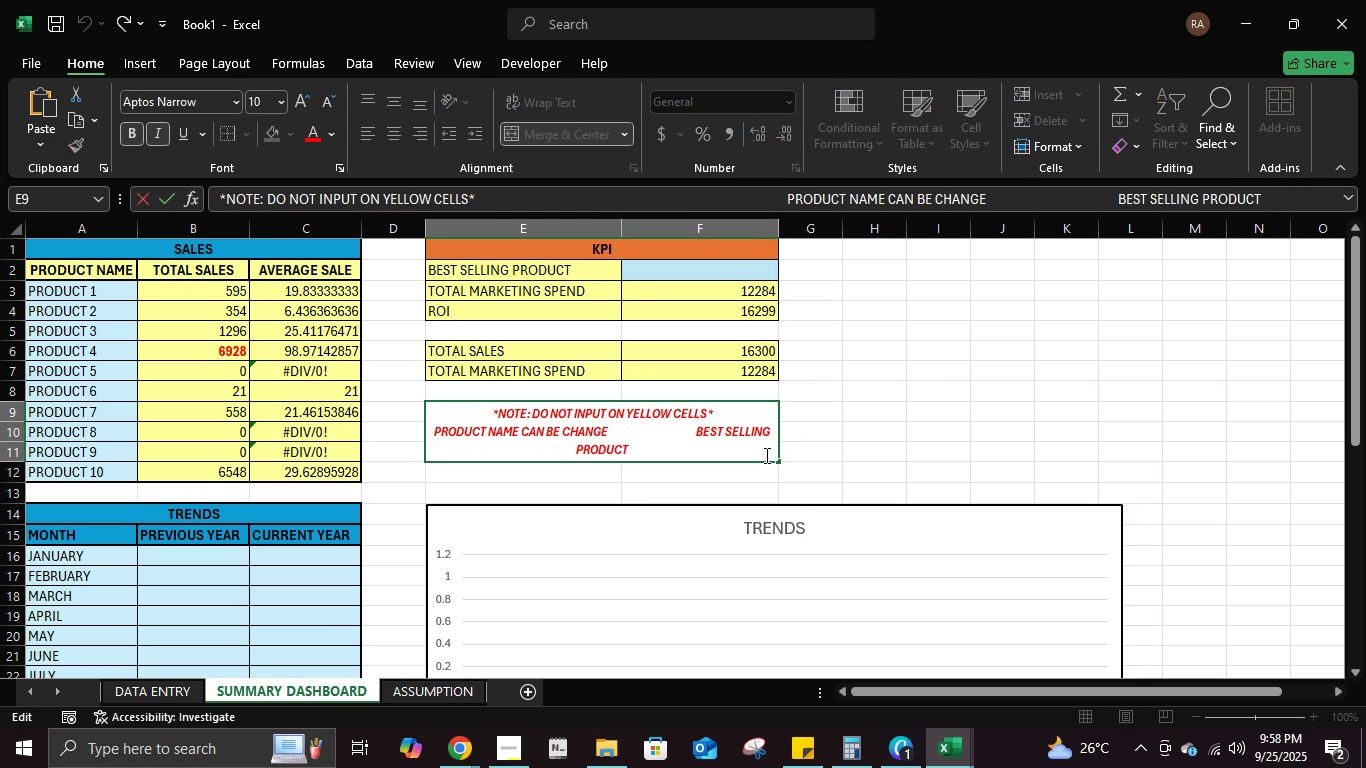 
key(ArrowRight)
 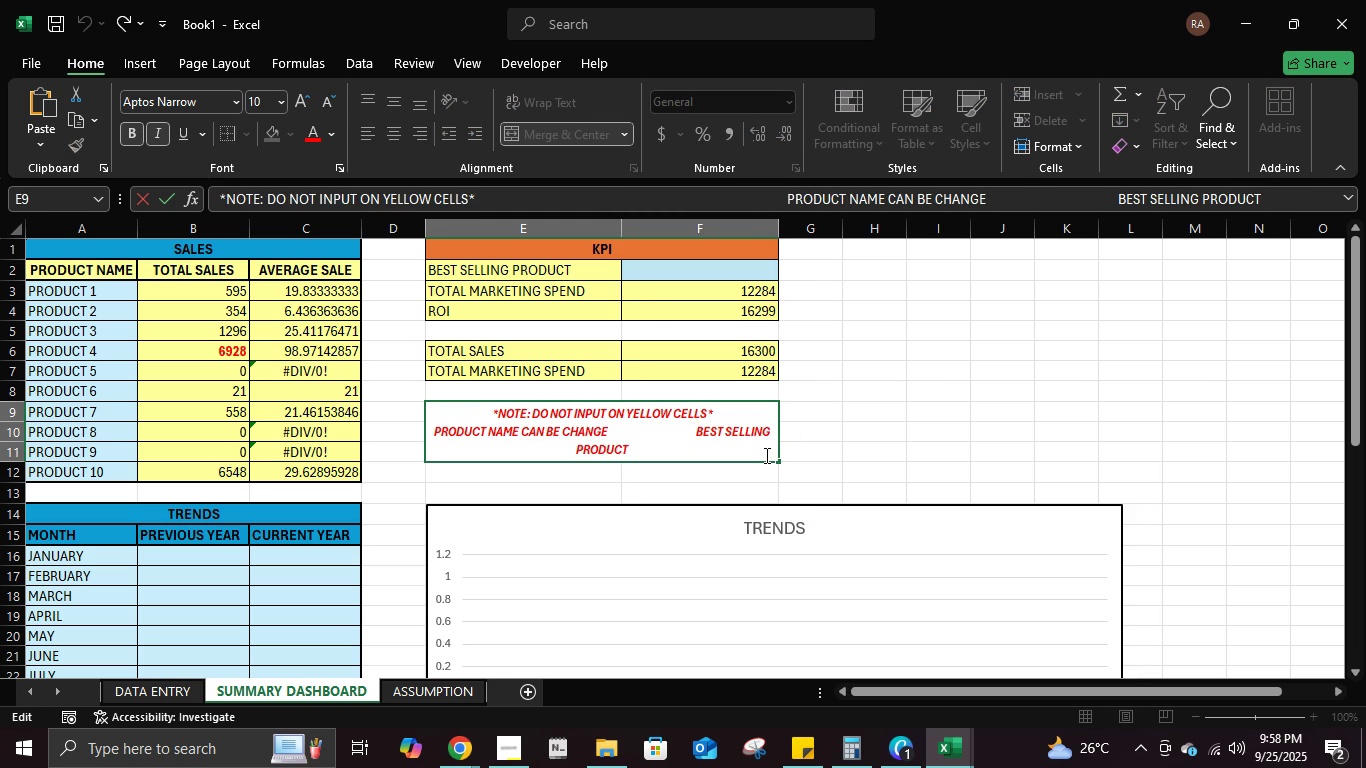 
key(ArrowRight)
 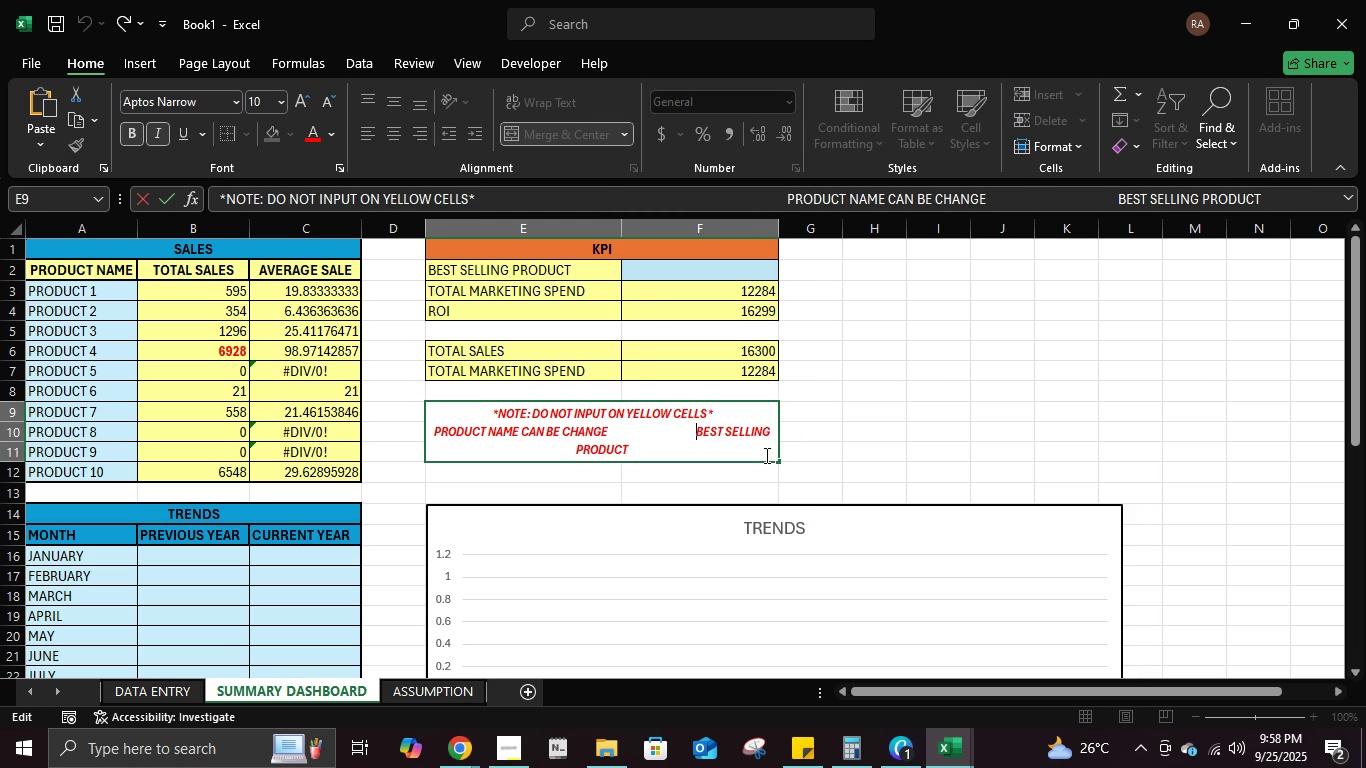 
key(ArrowLeft)
 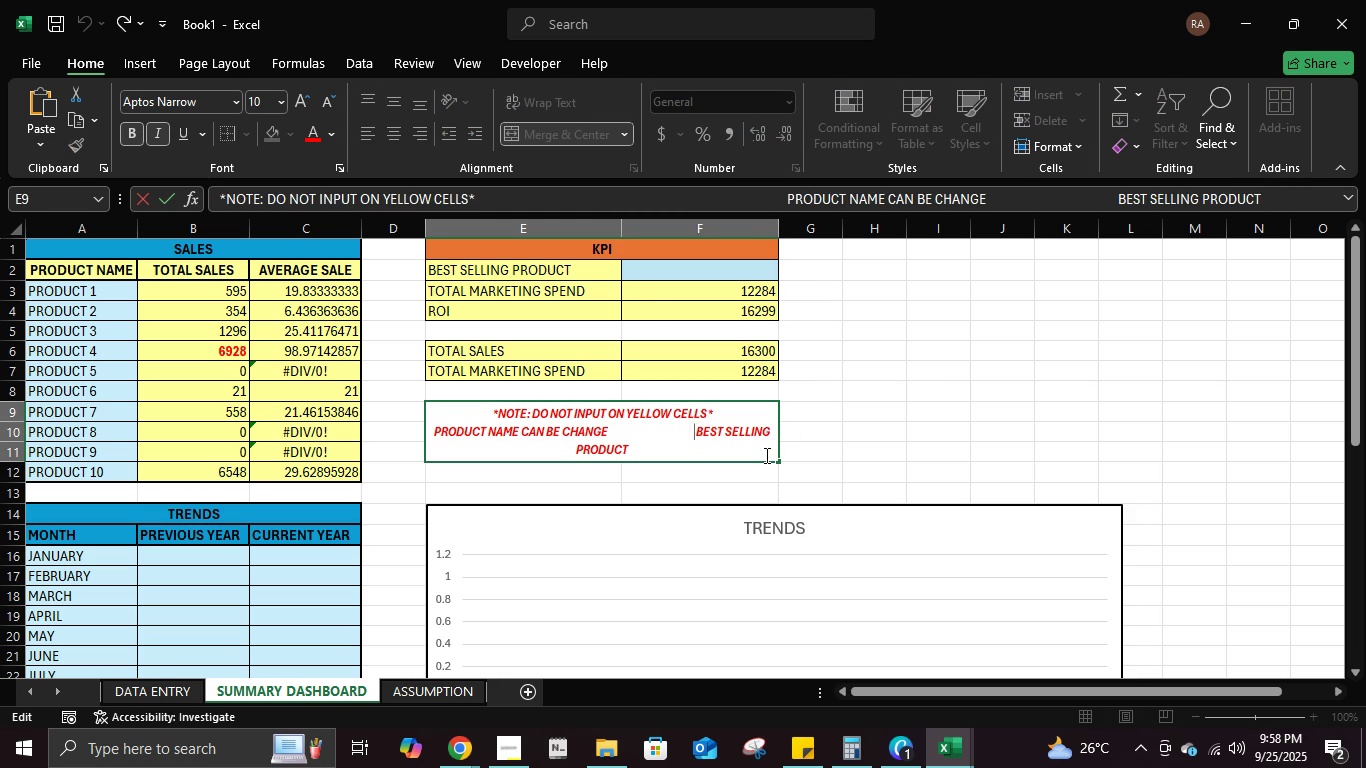 
type(o)
key(Backspace)
type(input)
 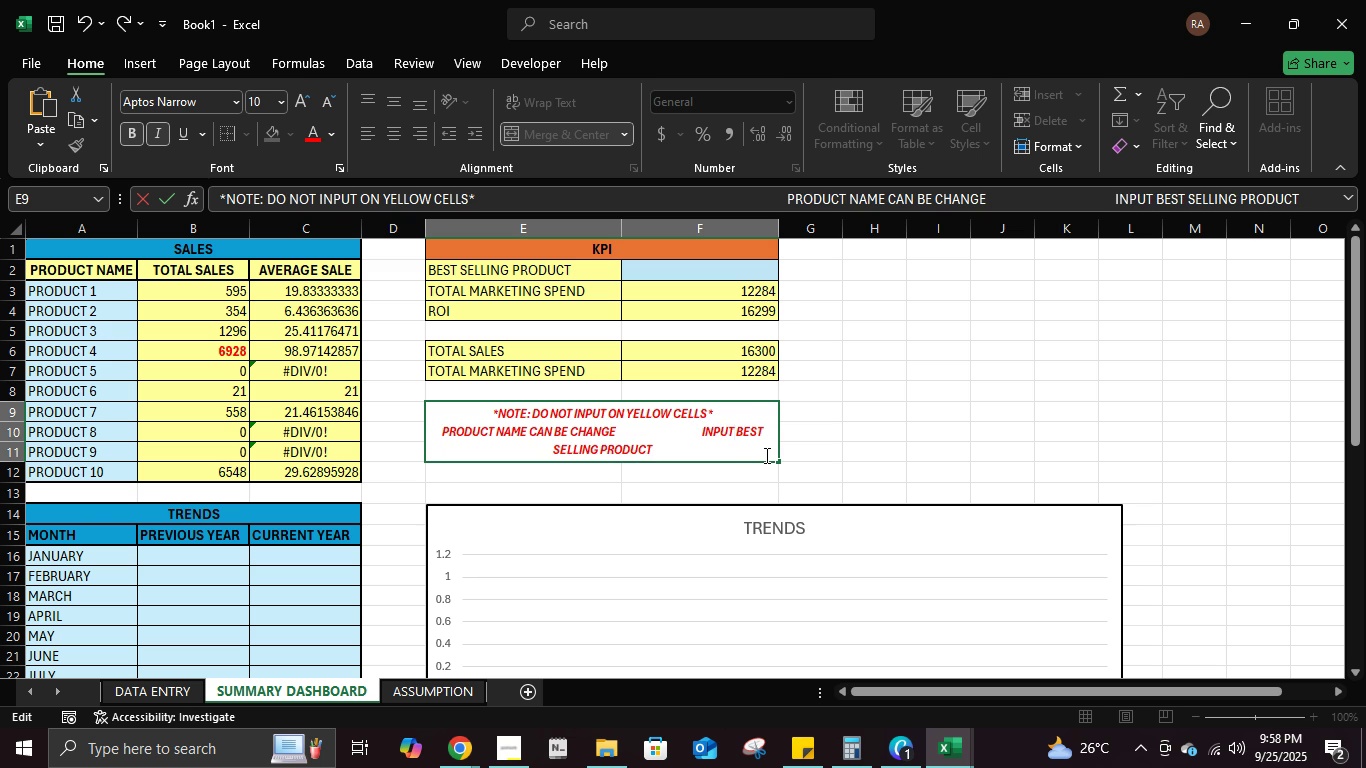 
key(ArrowLeft)
 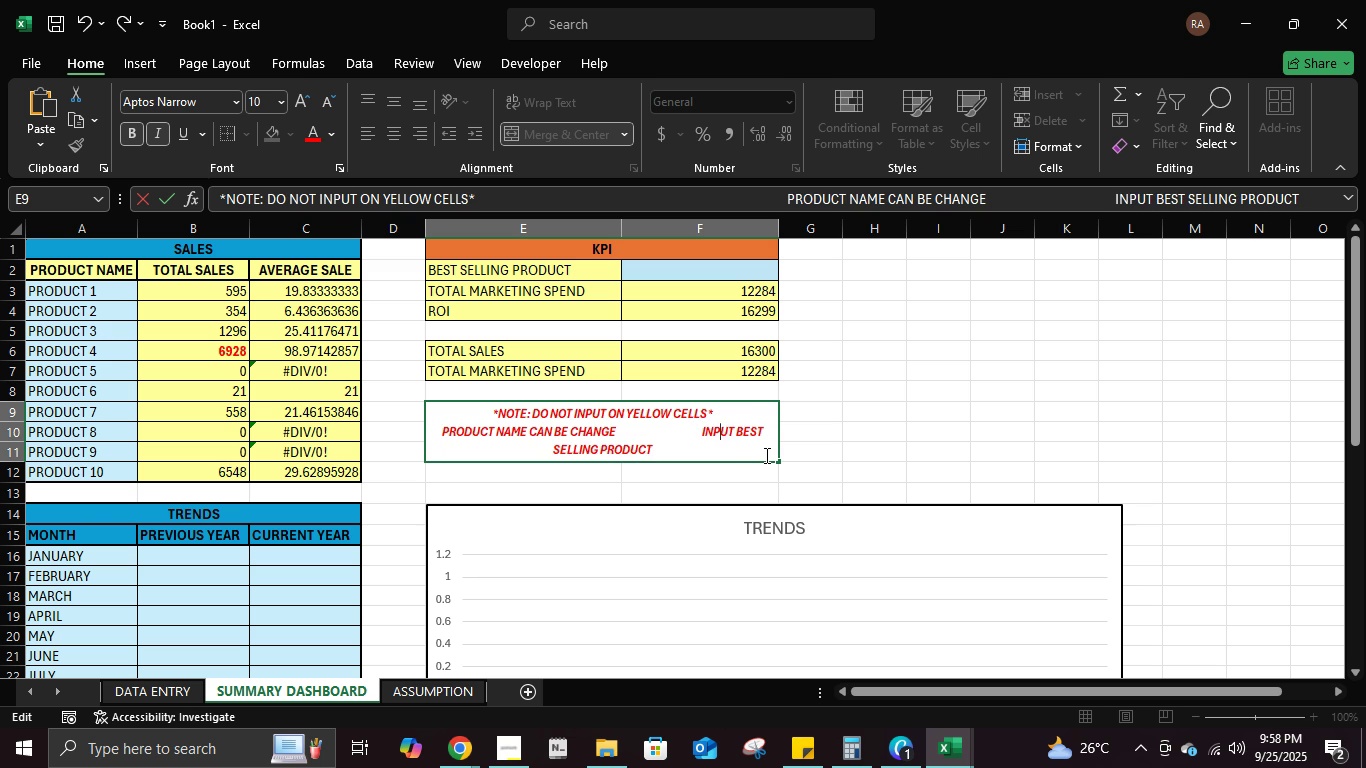 
key(ArrowLeft)
 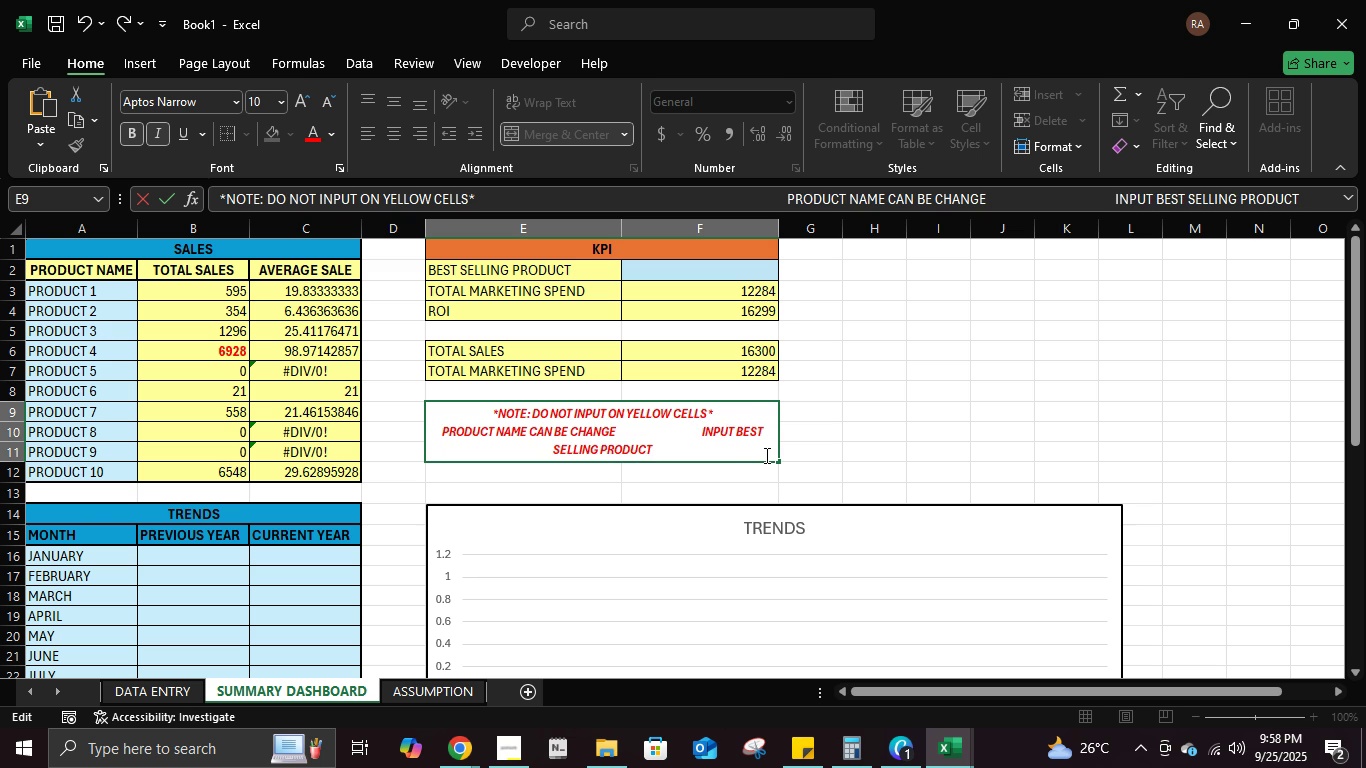 
key(ArrowLeft)
 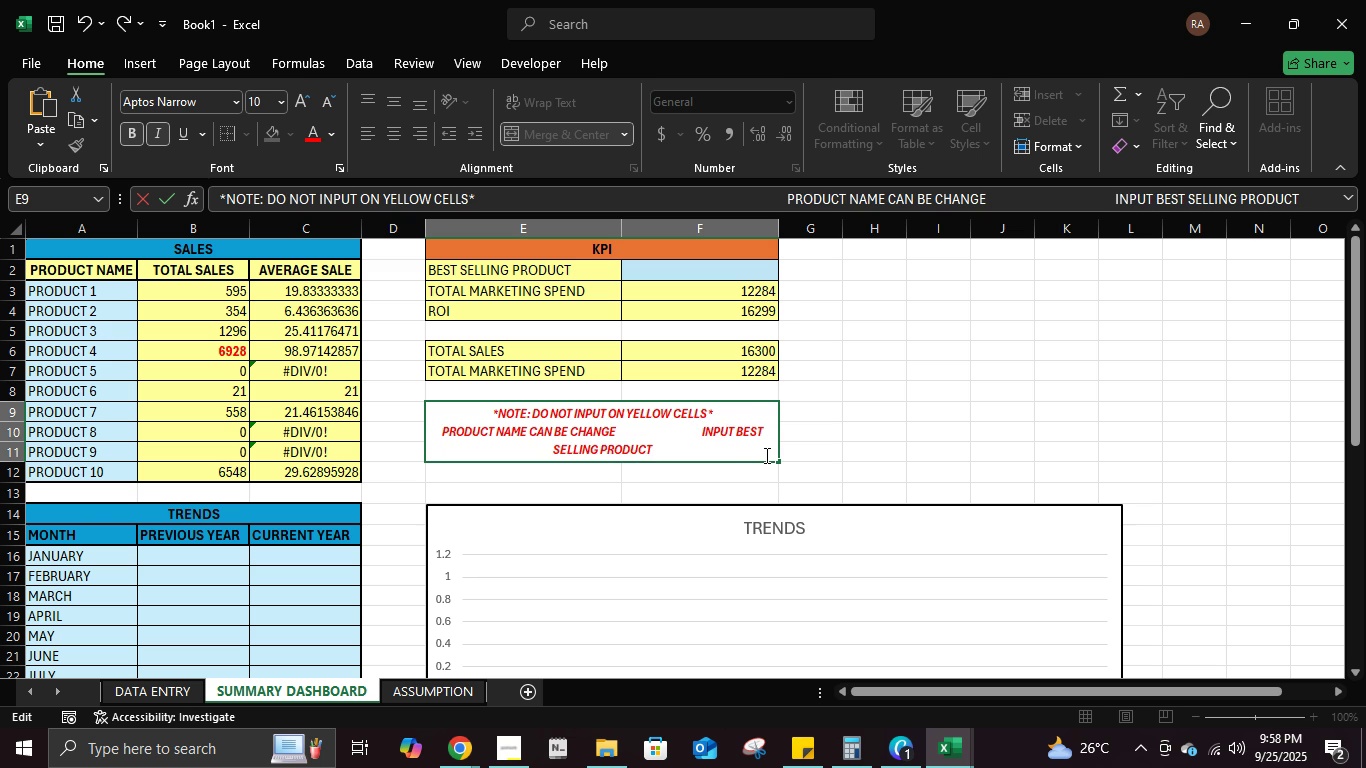 
key(ArrowLeft)
 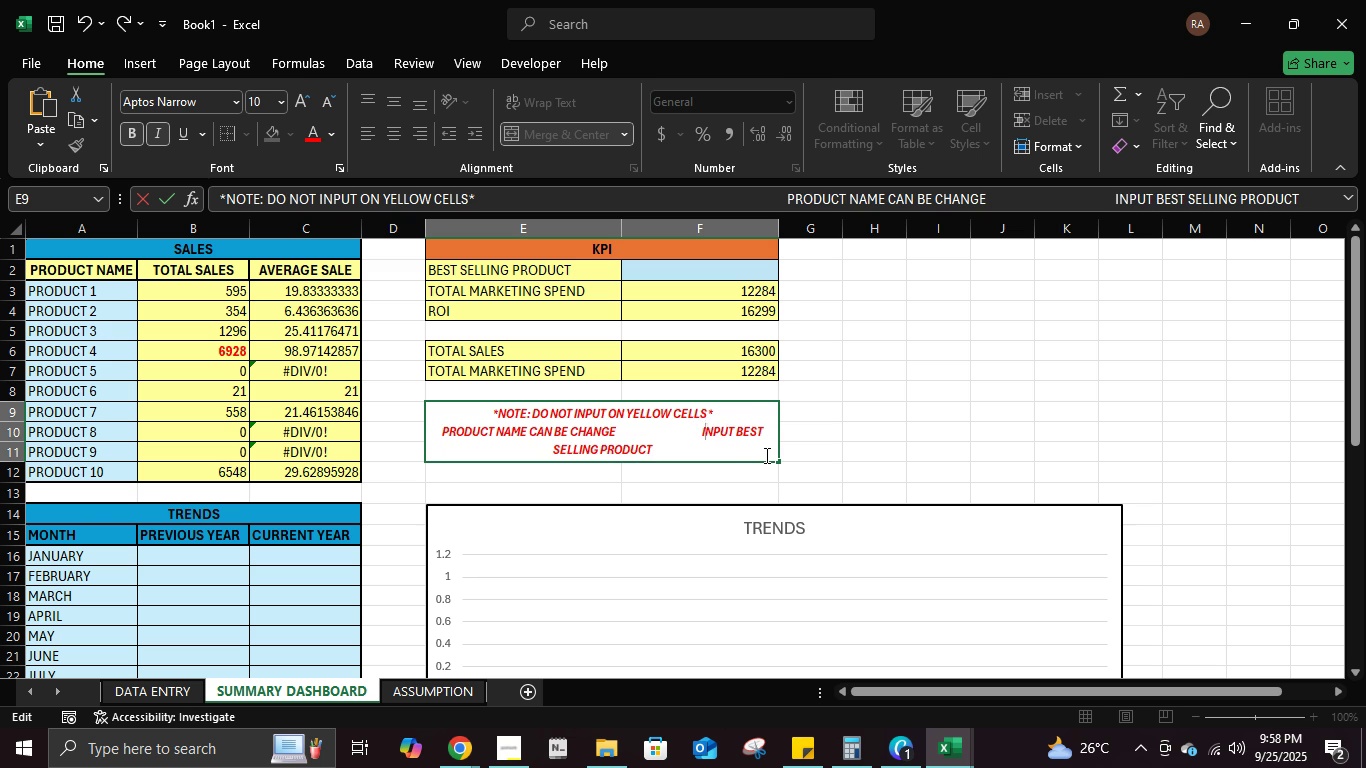 
key(ArrowLeft)